 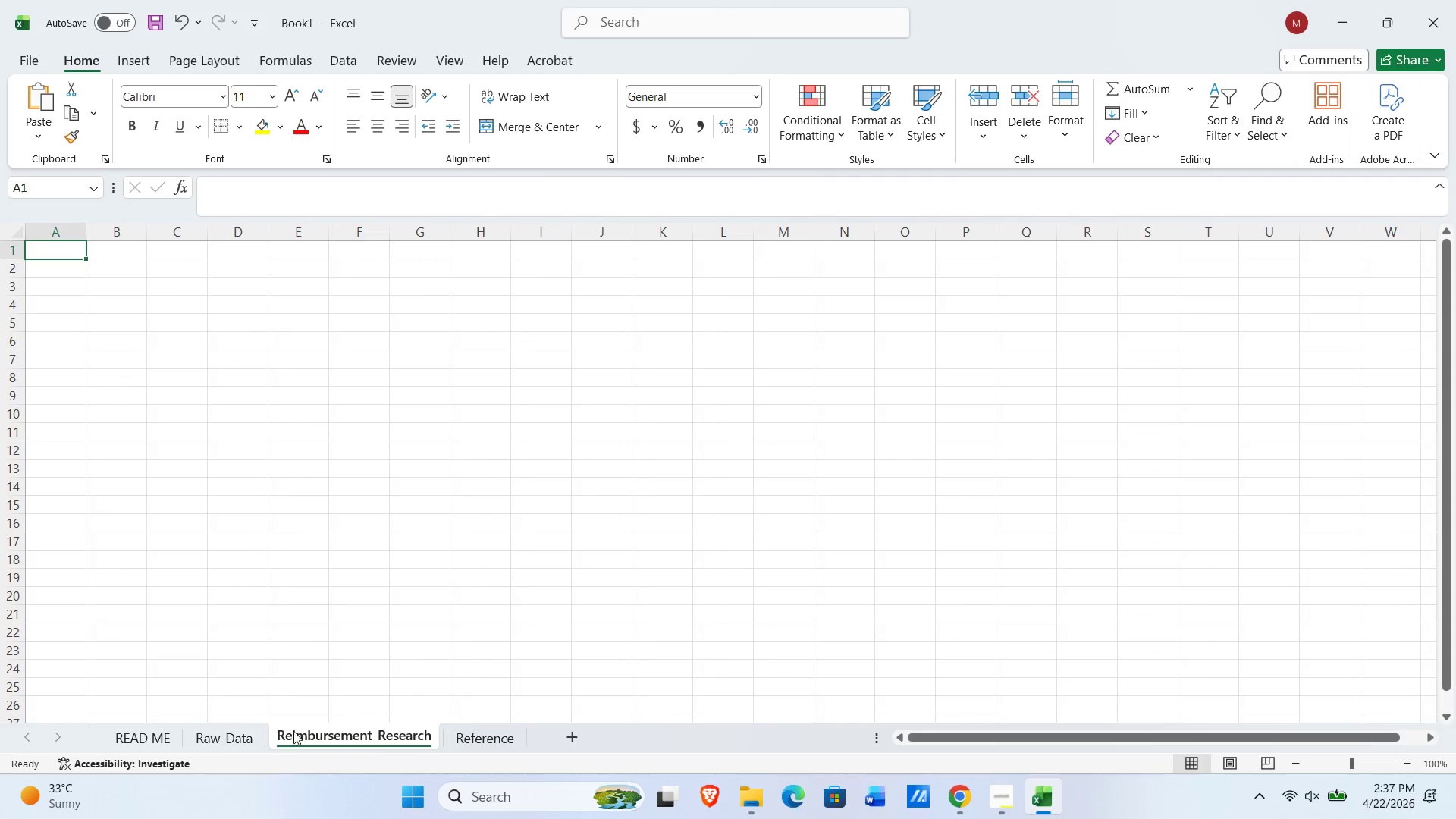 
left_click([246, 736])
 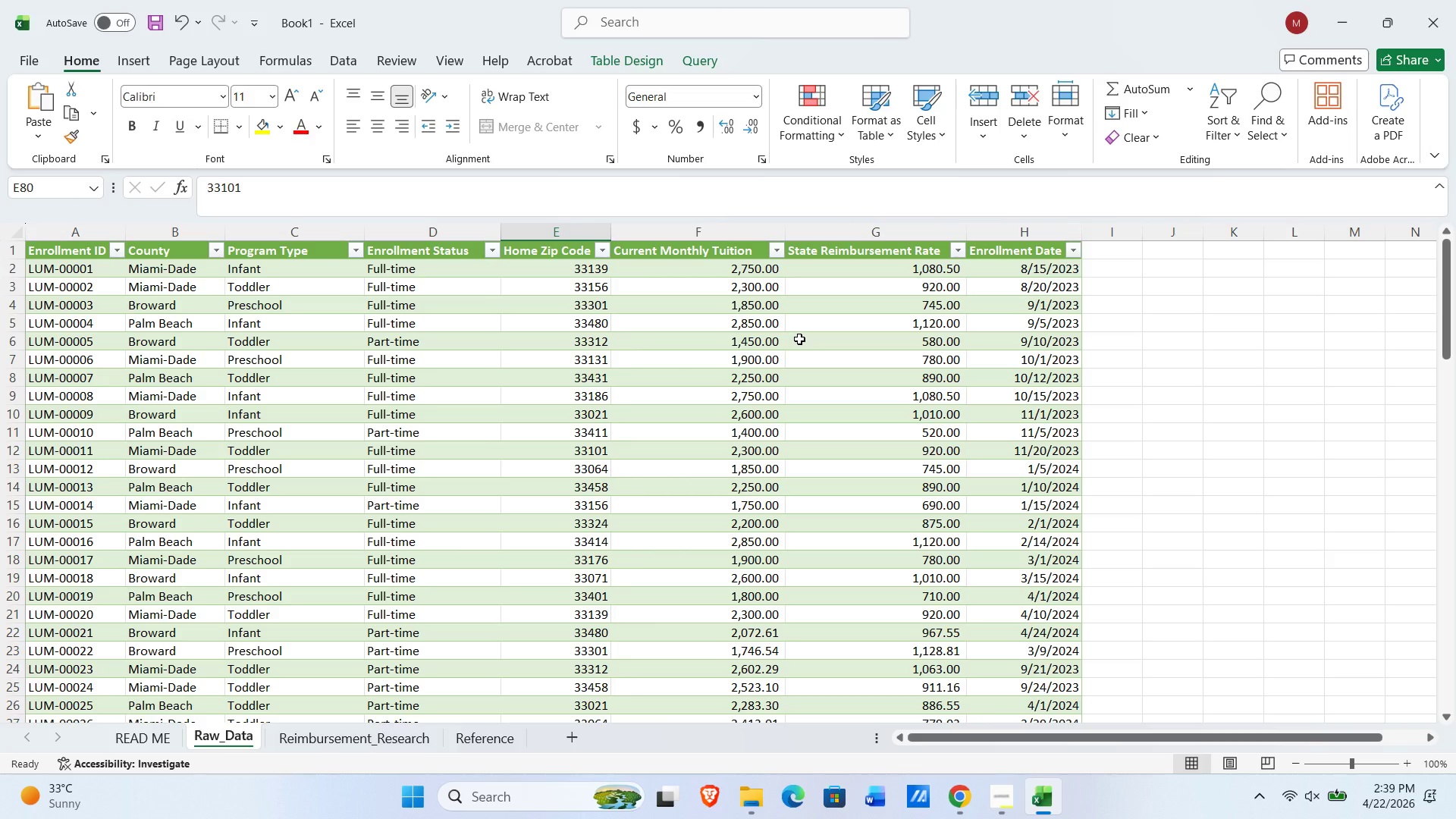 
wait(88.12)
 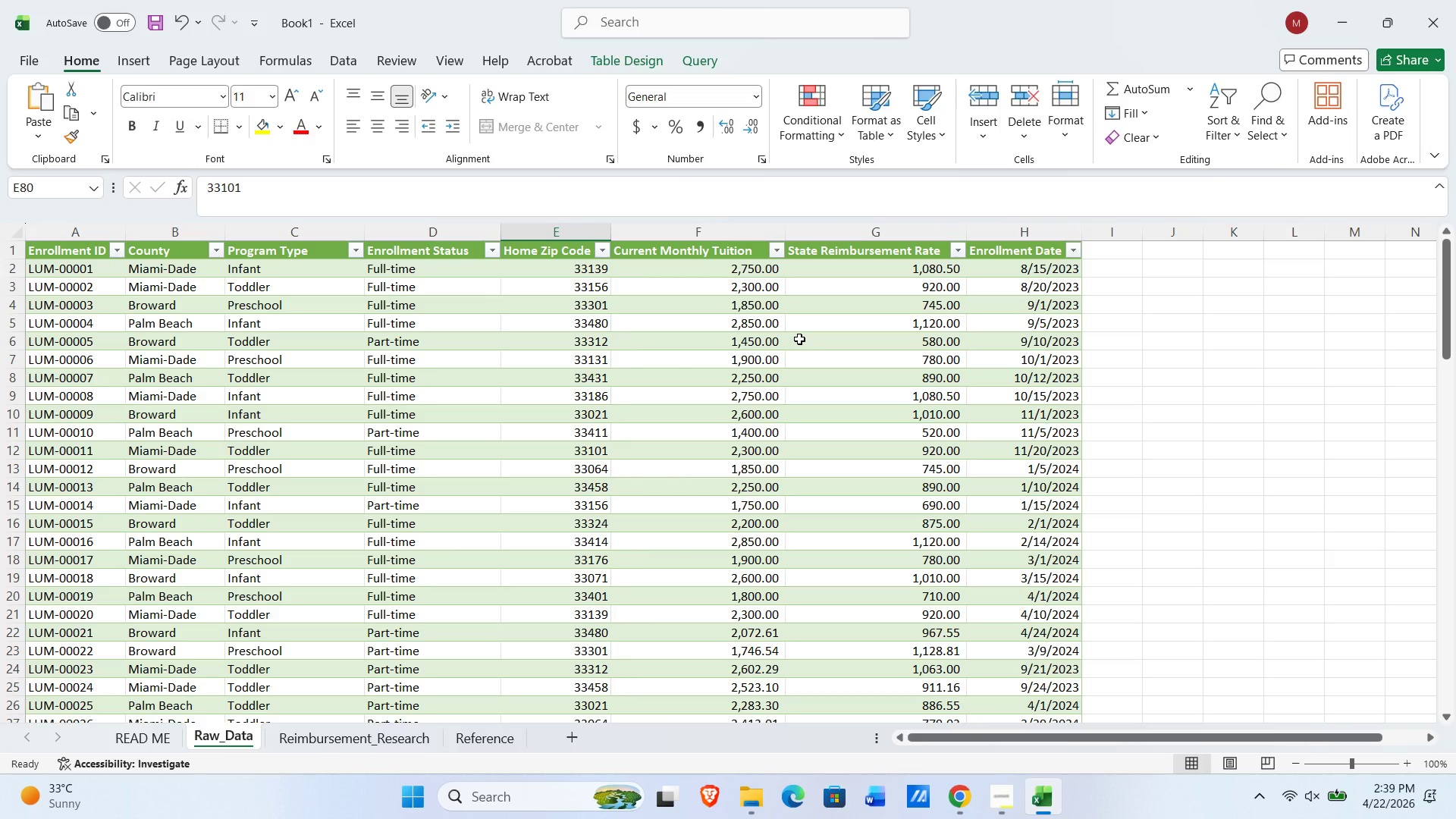 
left_click([500, 744])
 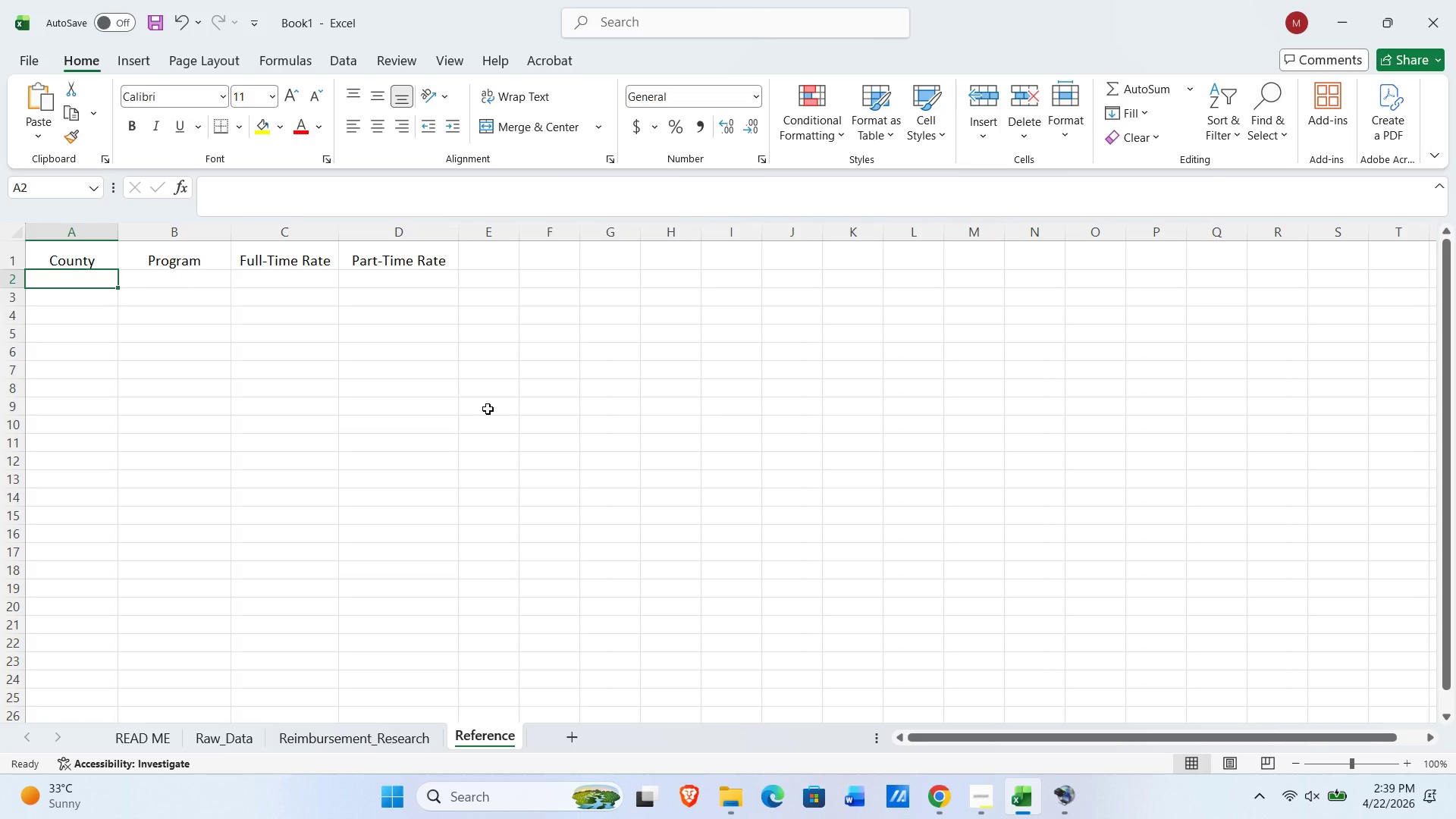 
wait(22.03)
 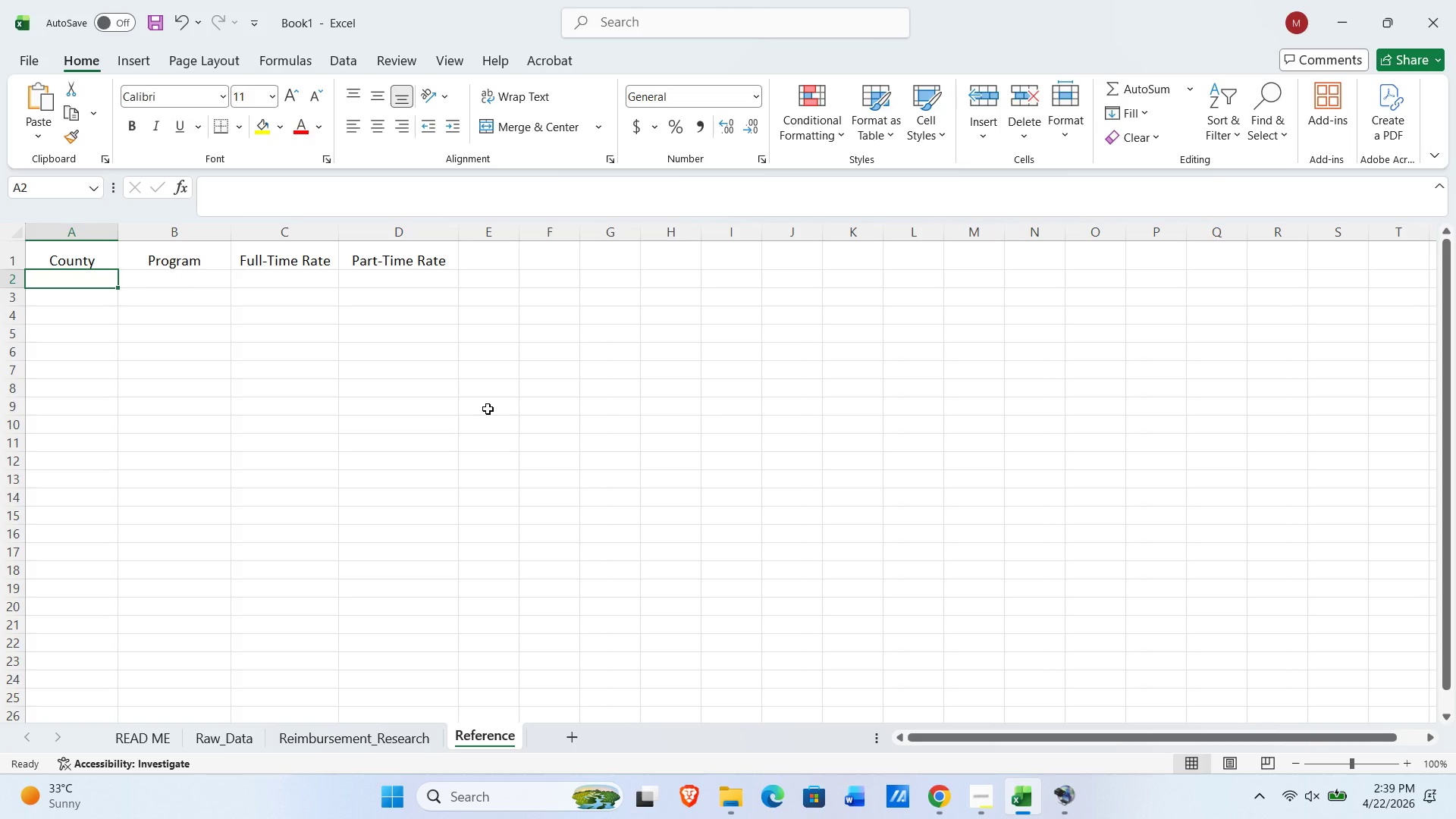 
key(Alt+AltLeft)
 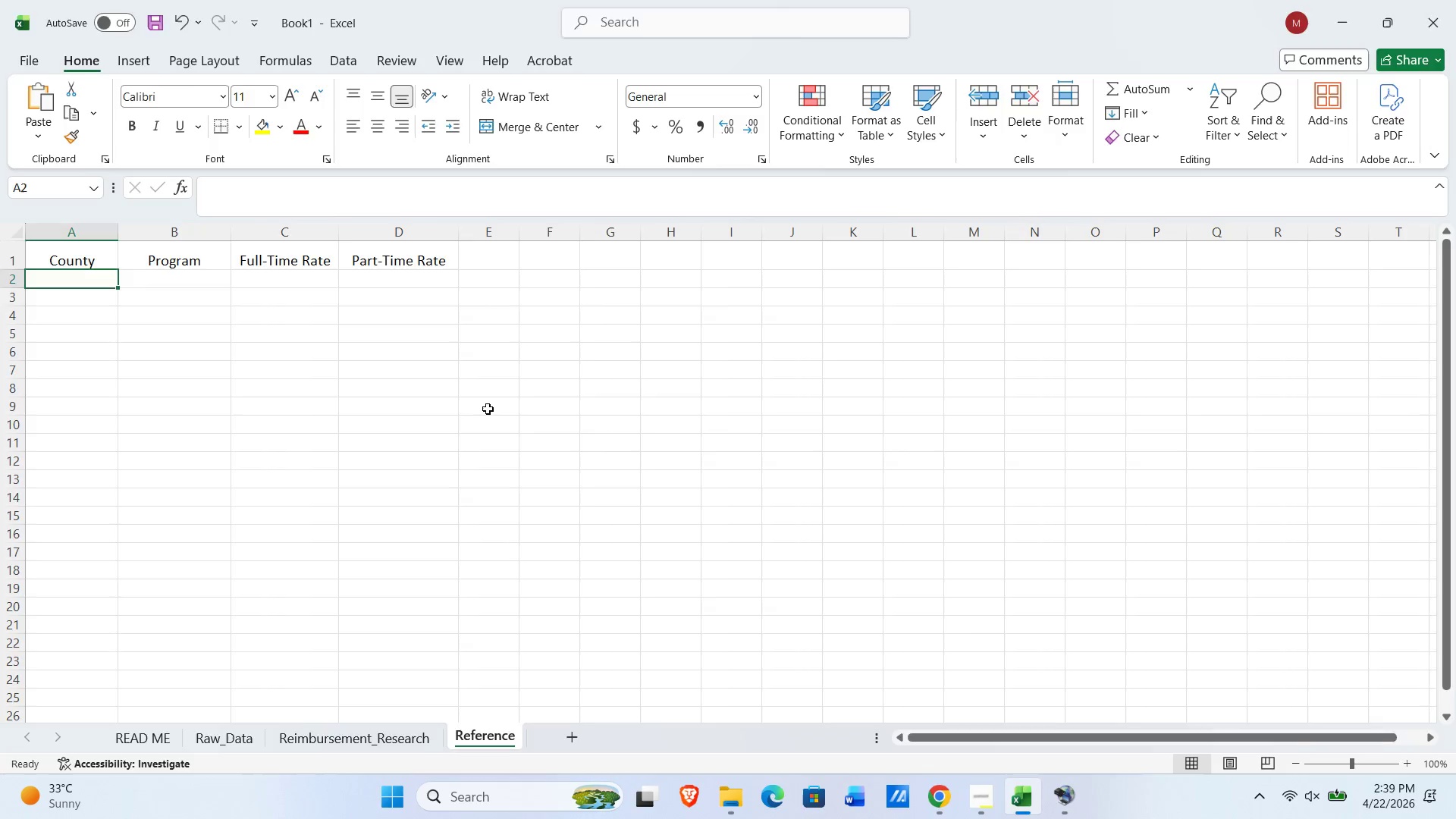 
key(Alt+Tab)